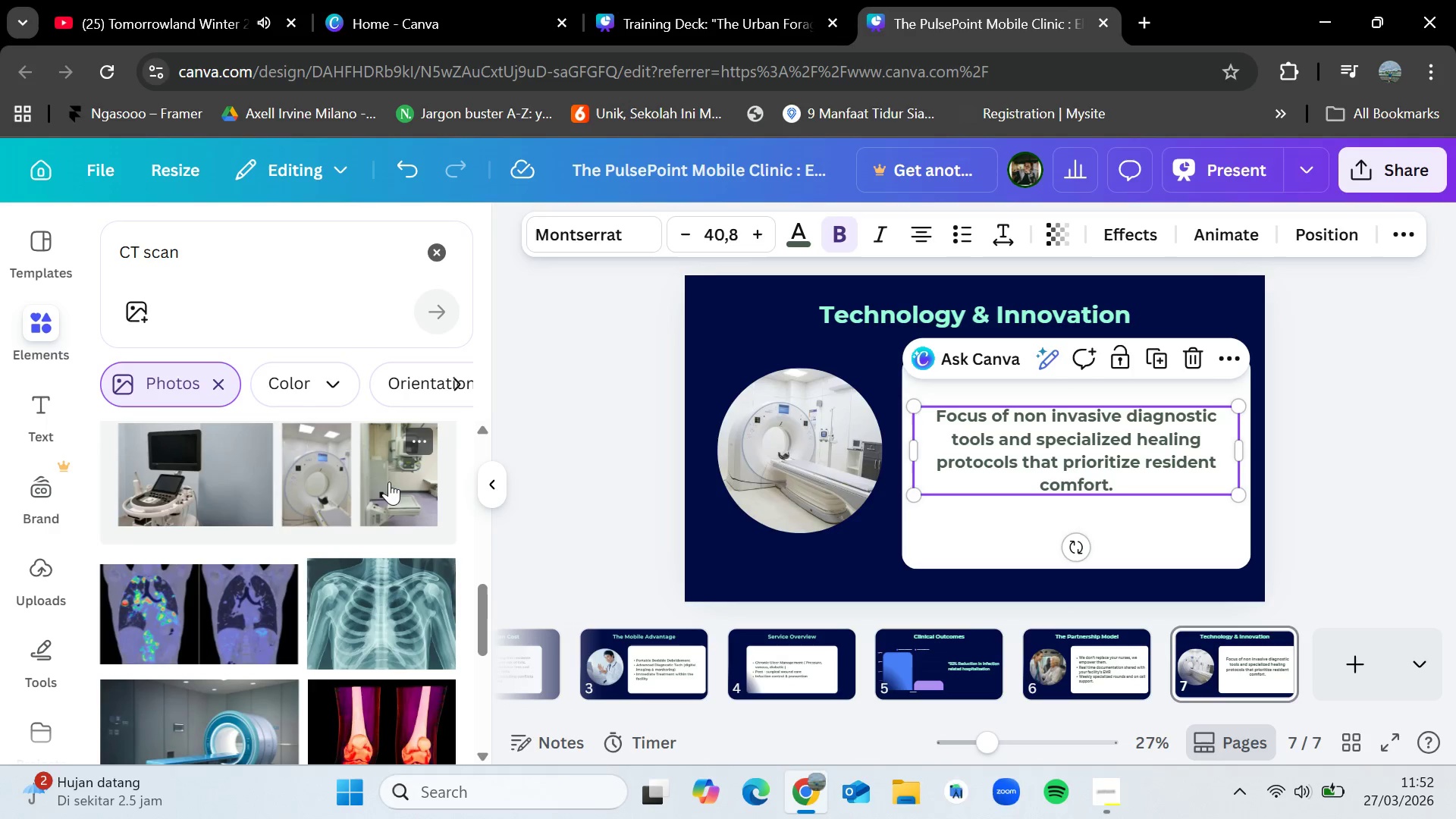 
left_click_drag(start_coordinate=[389, 469], to_coordinate=[409, 499])
 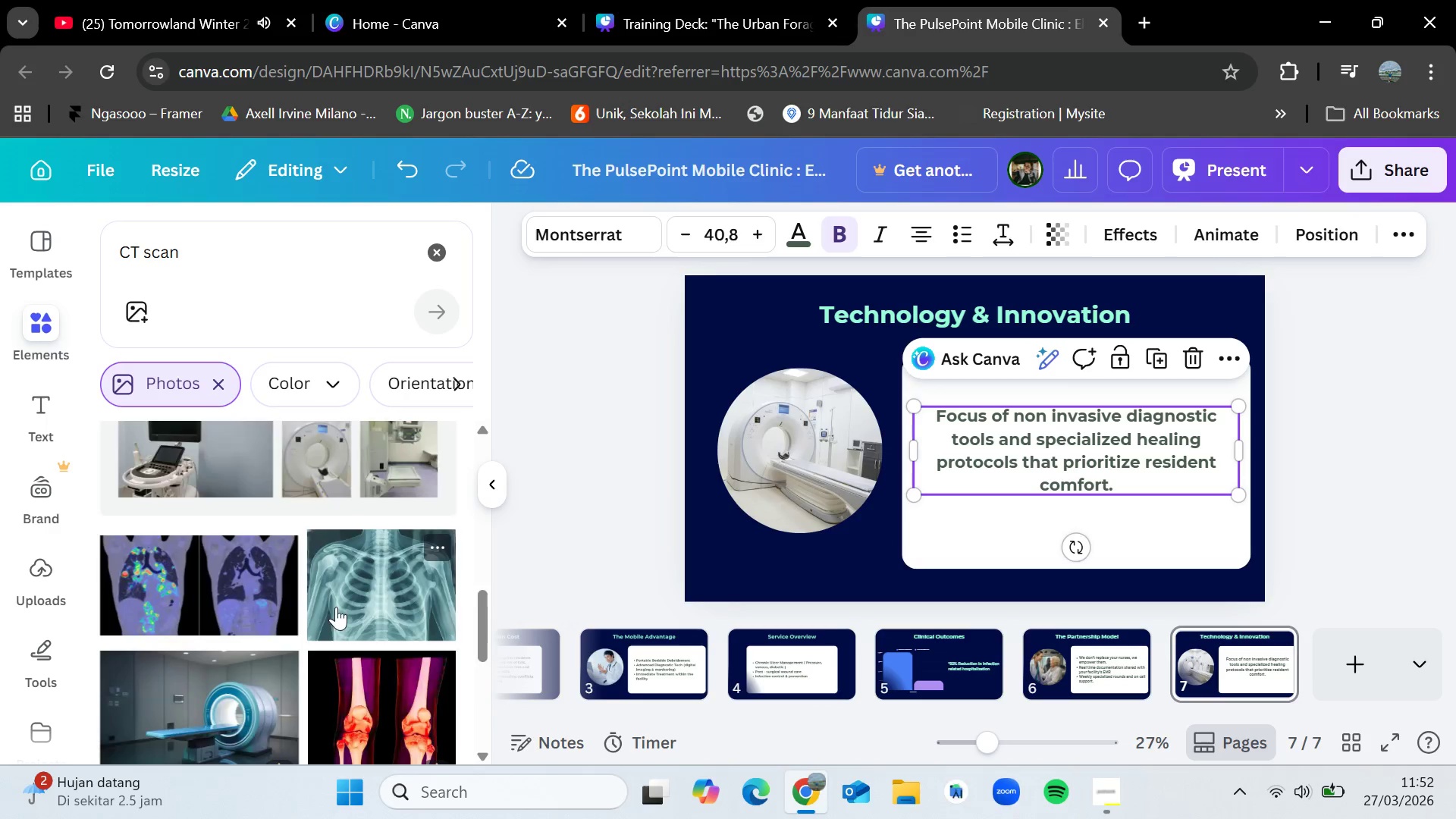 
scroll: coordinate [336, 607], scroll_direction: down, amount: 2.0
 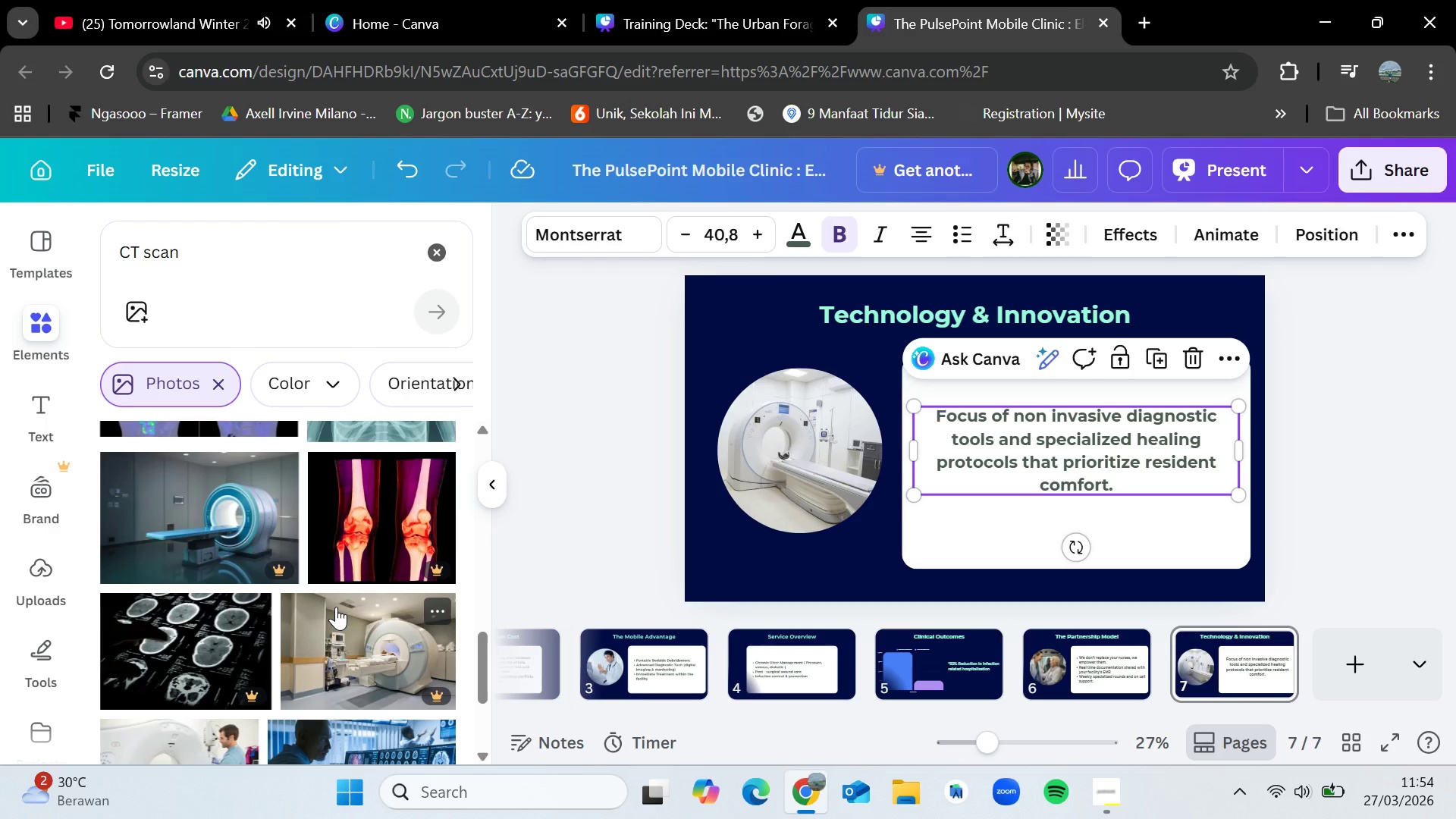 
wait(84.07)
 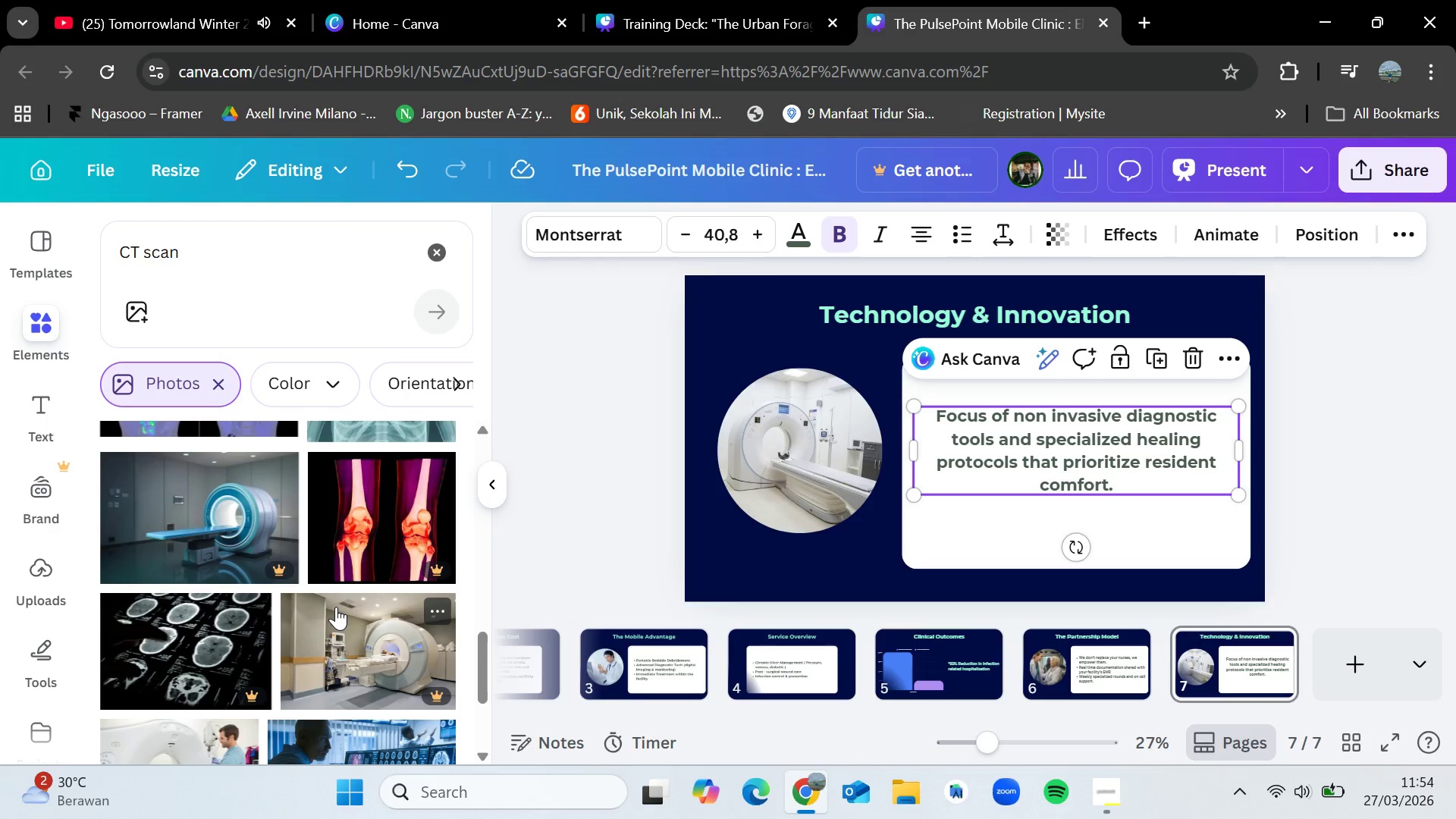 
left_click([1347, 652])
 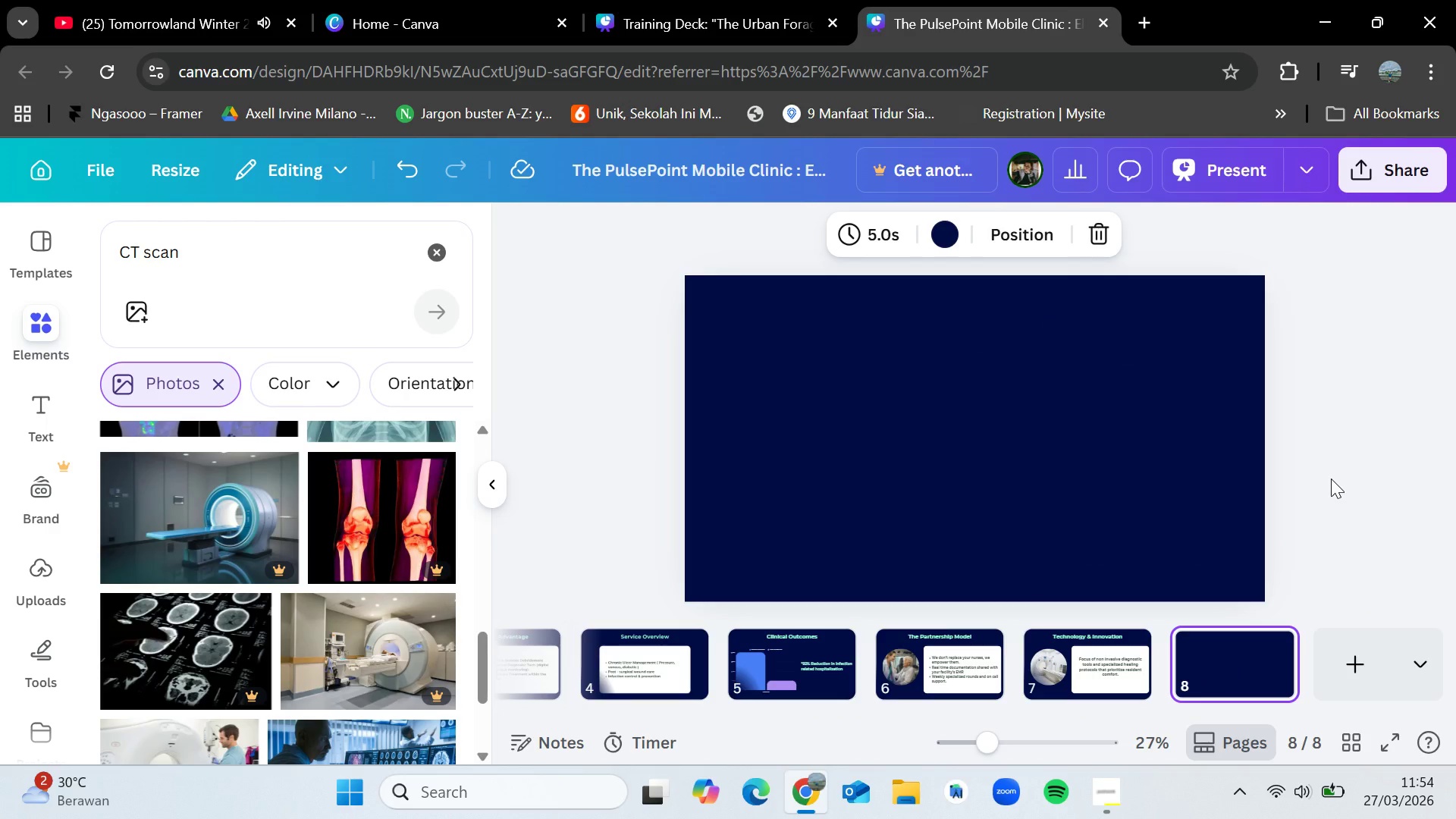 
wait(6.95)
 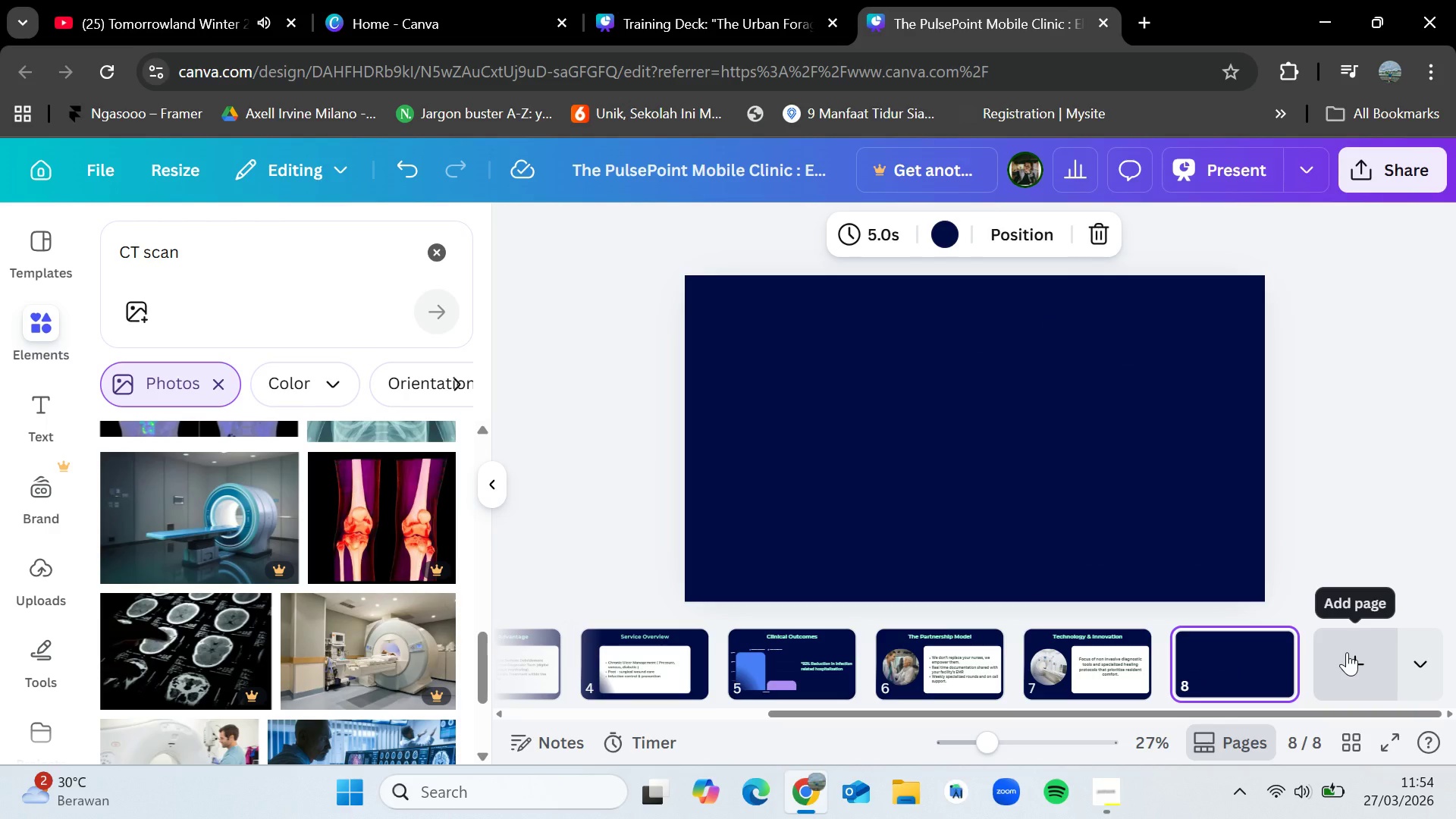 
left_click([1102, 800])